 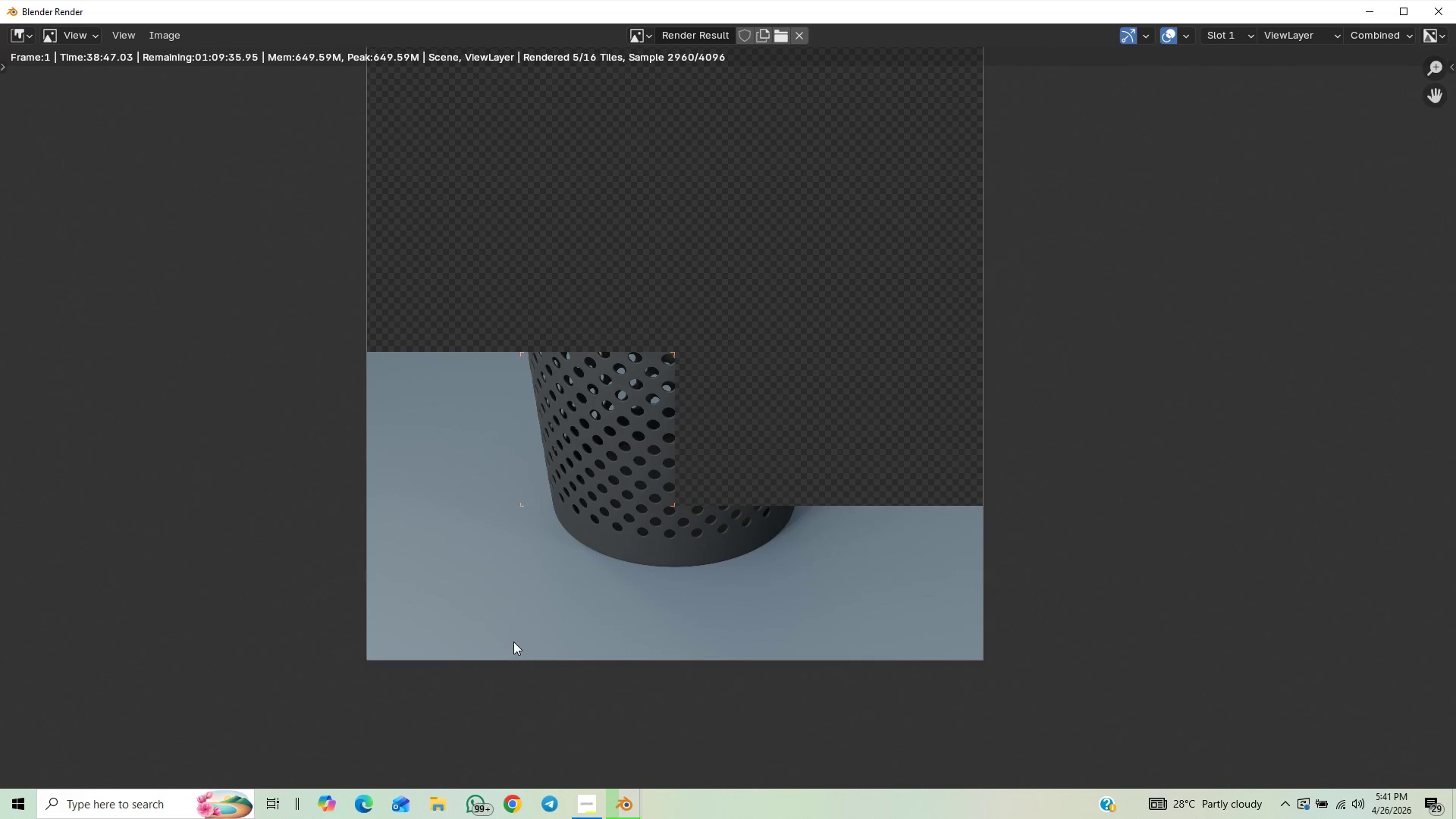 
scroll: coordinate [695, 514], scroll_direction: up, amount: 1.0
 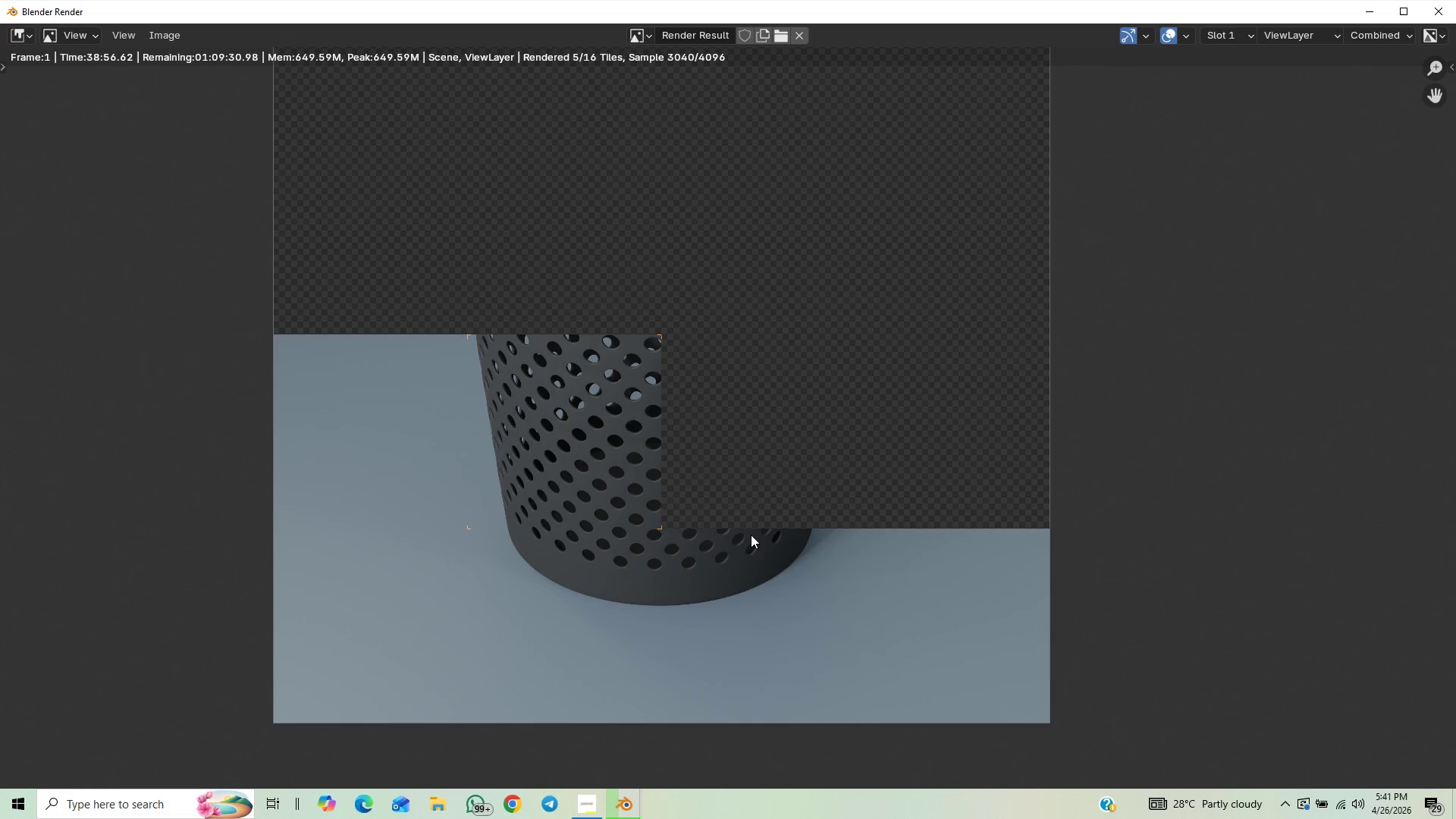 
wait(6.47)
 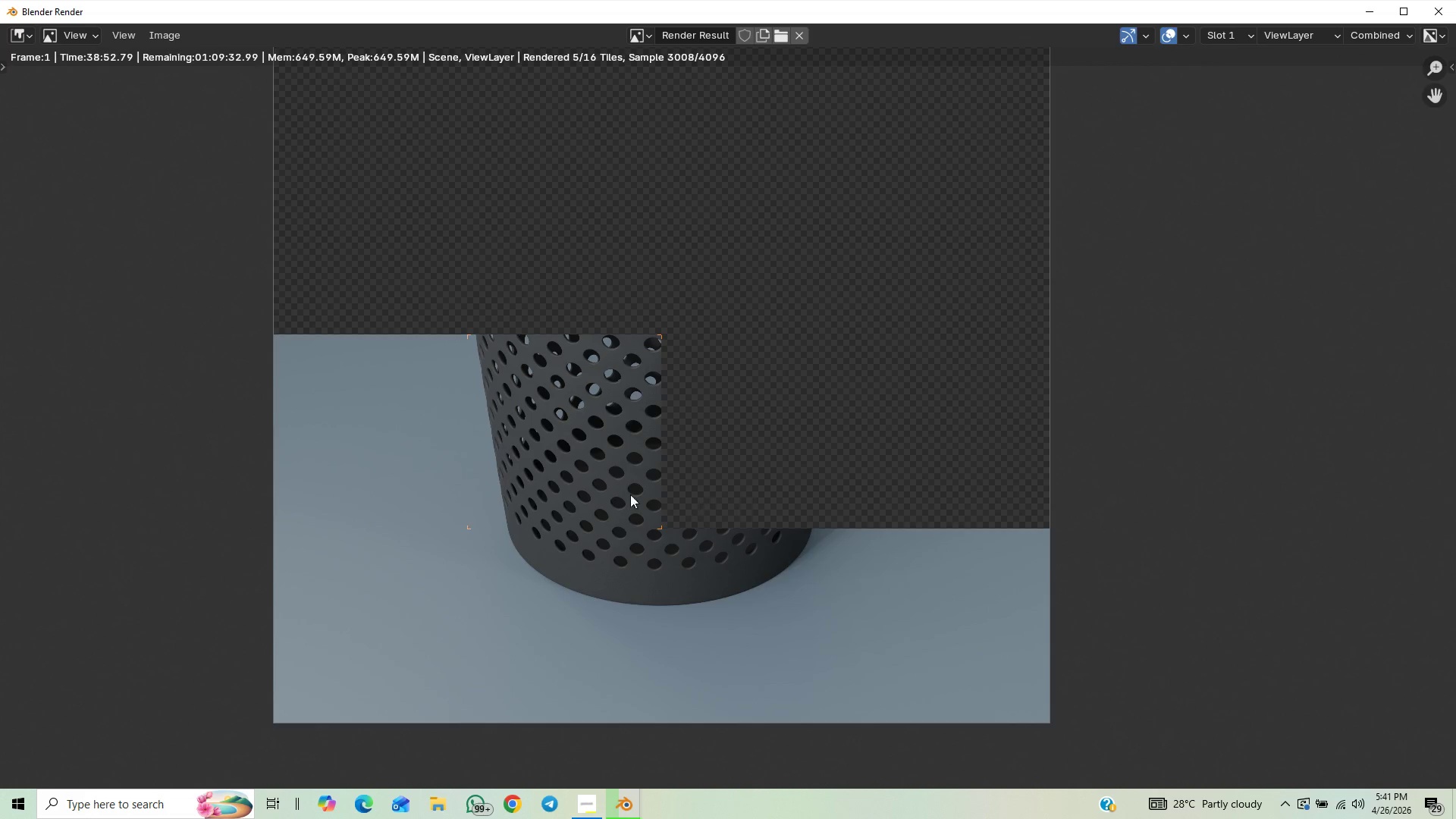 
scroll: coordinate [717, 578], scroll_direction: up, amount: 2.0
 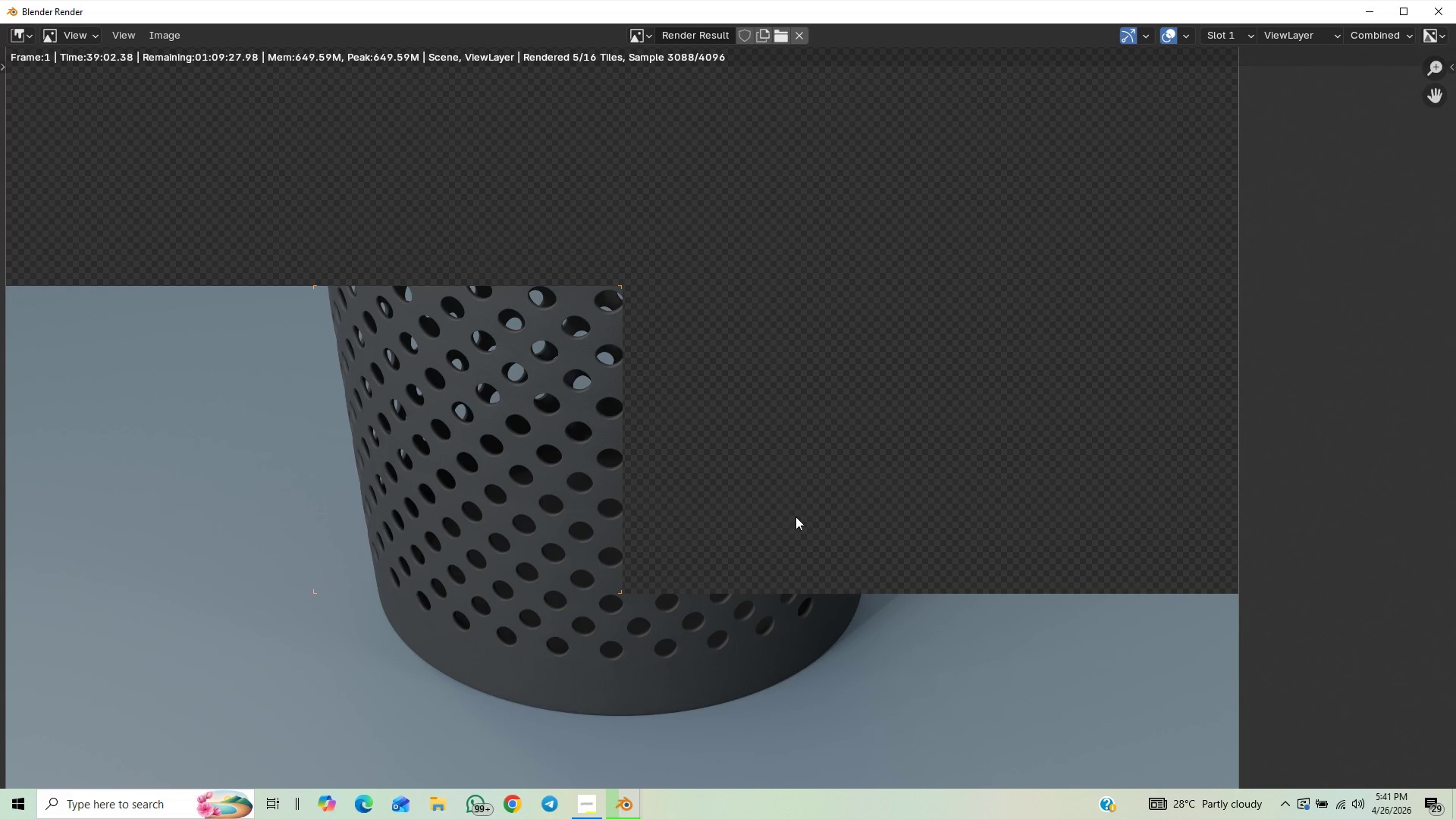 
wait(8.34)
 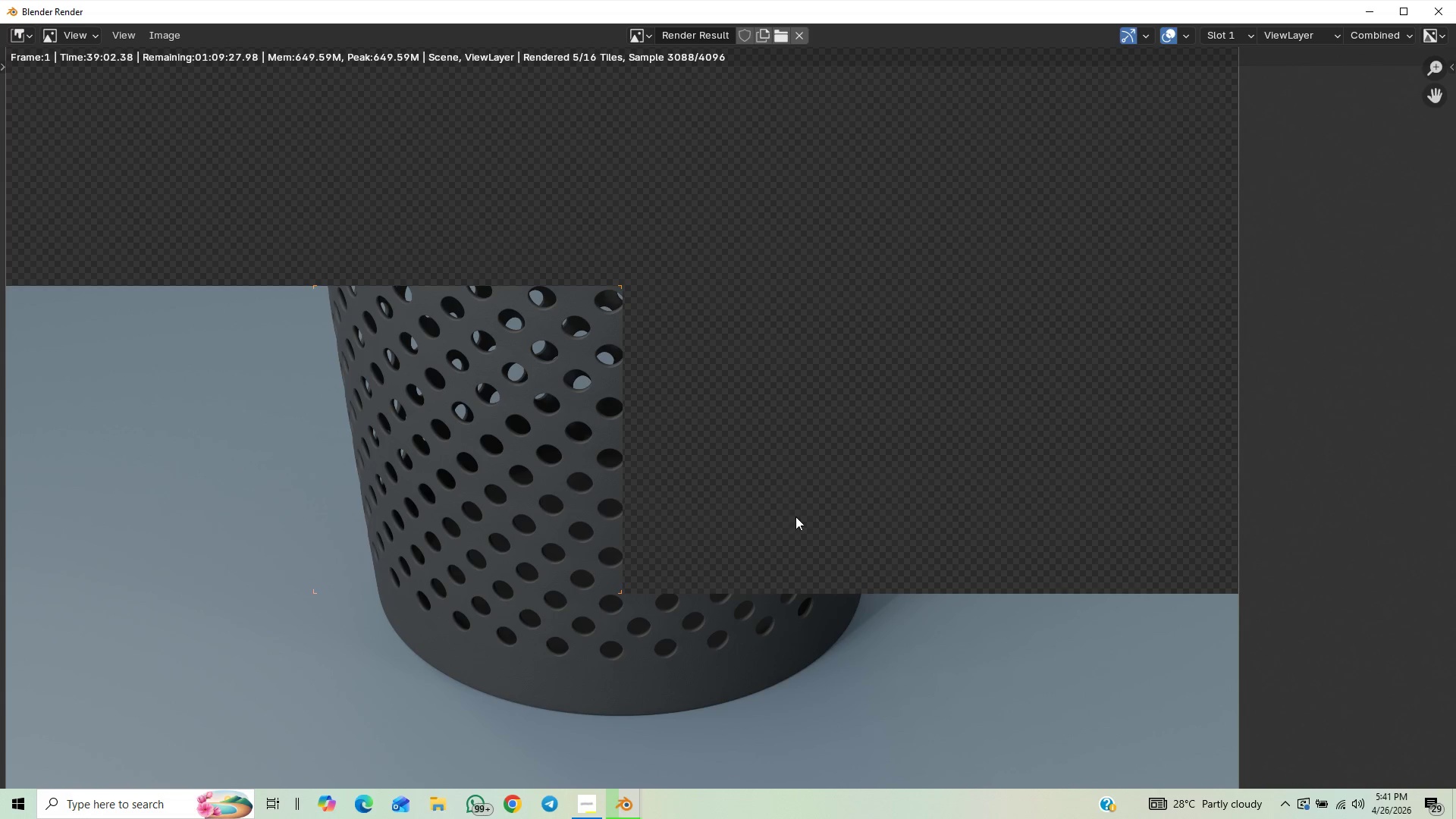 
scroll: coordinate [645, 549], scroll_direction: none, amount: 0.0
 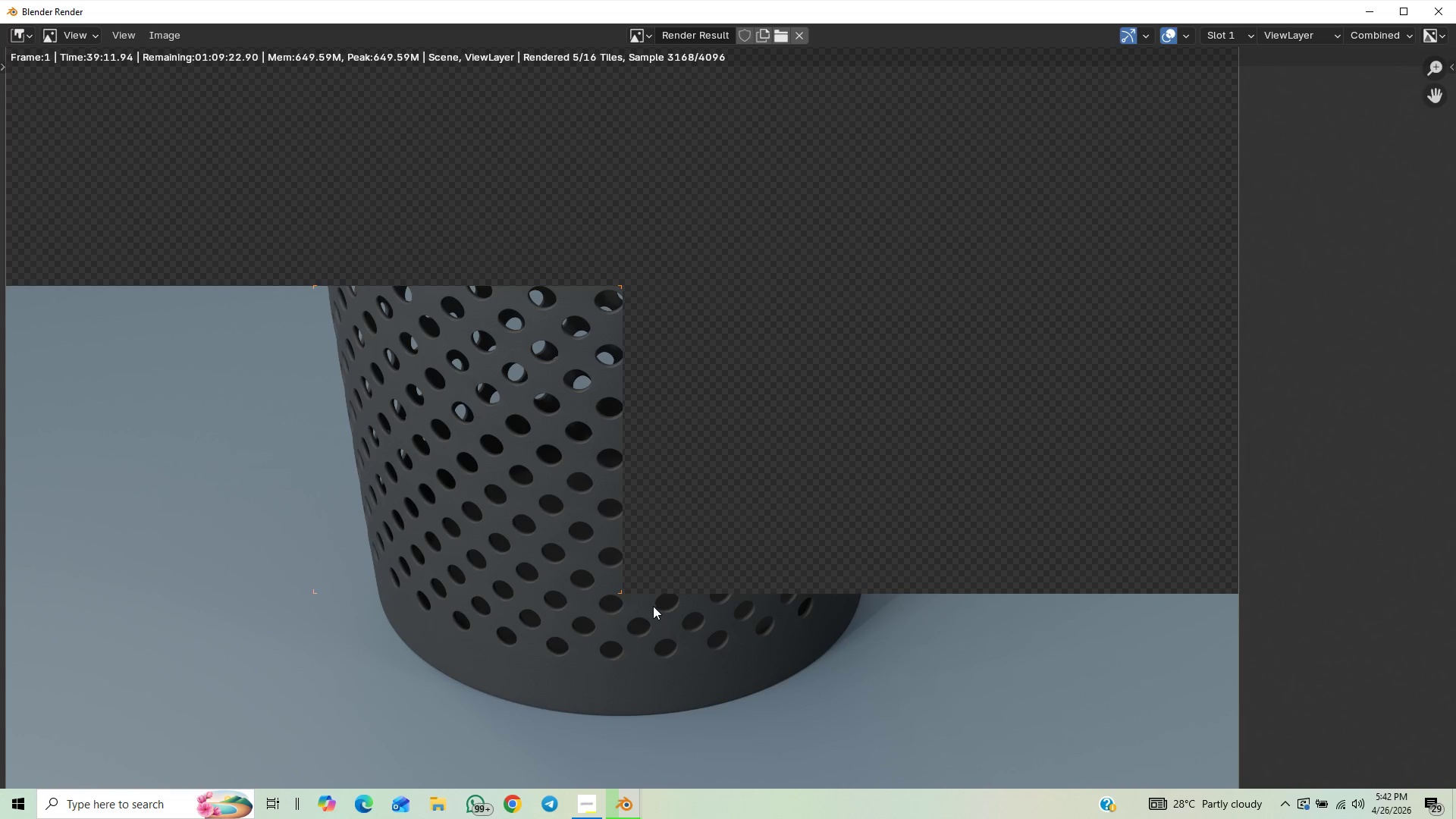 
wait(10.05)
 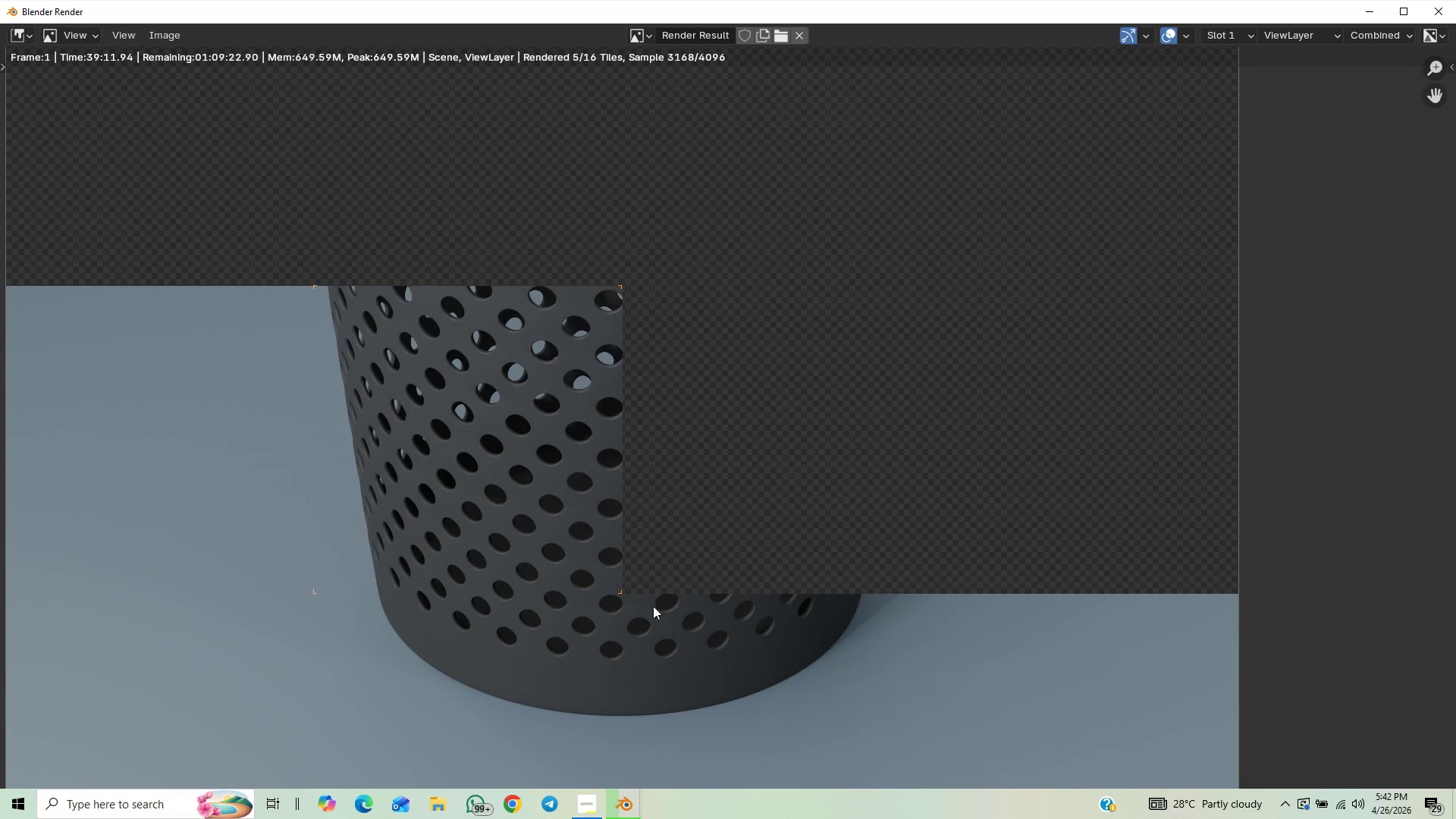 
scroll: coordinate [491, 629], scroll_direction: up, amount: 1.0
 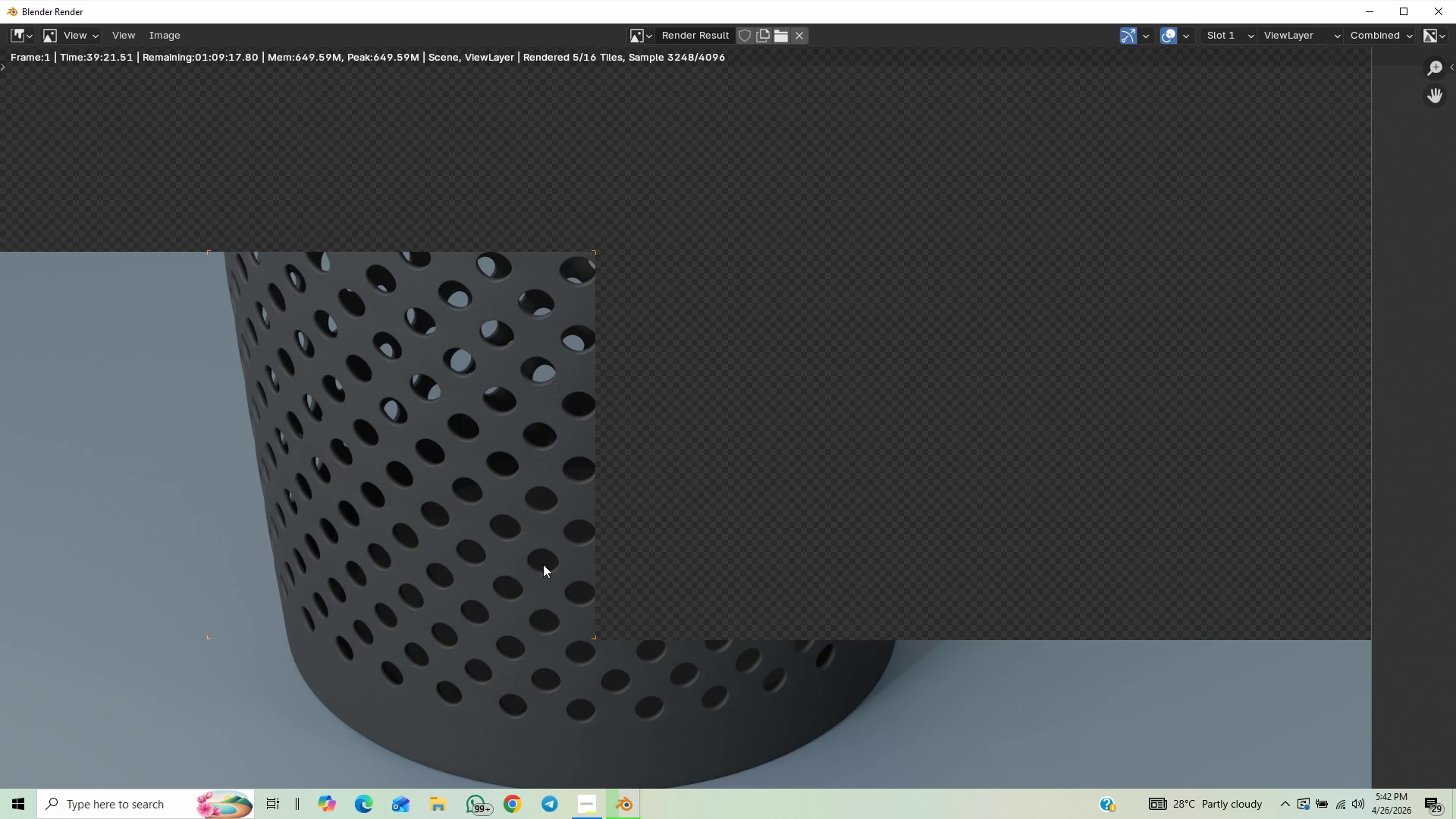 
wait(5.86)
 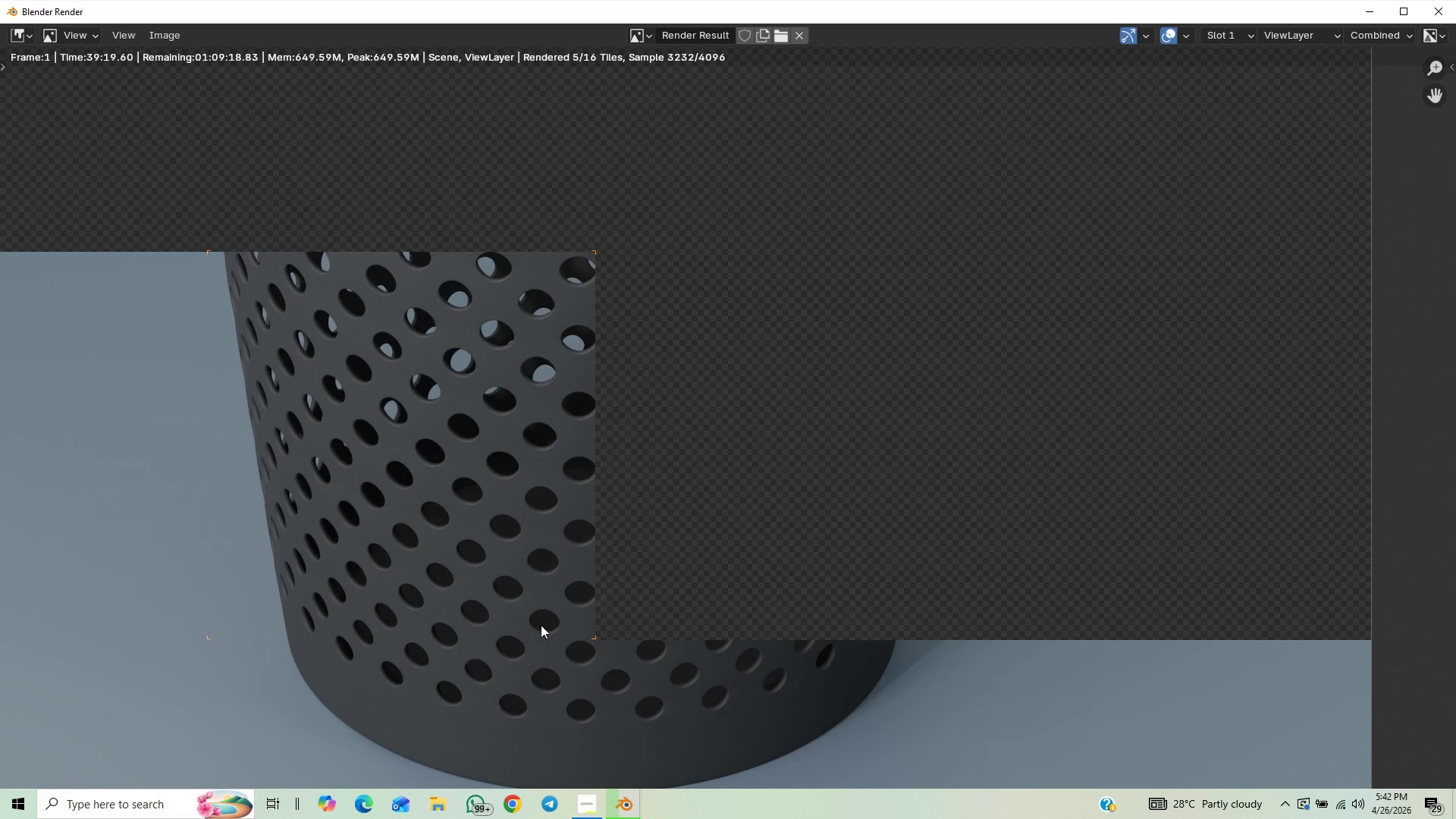 
scroll: coordinate [417, 697], scroll_direction: up, amount: 2.0
 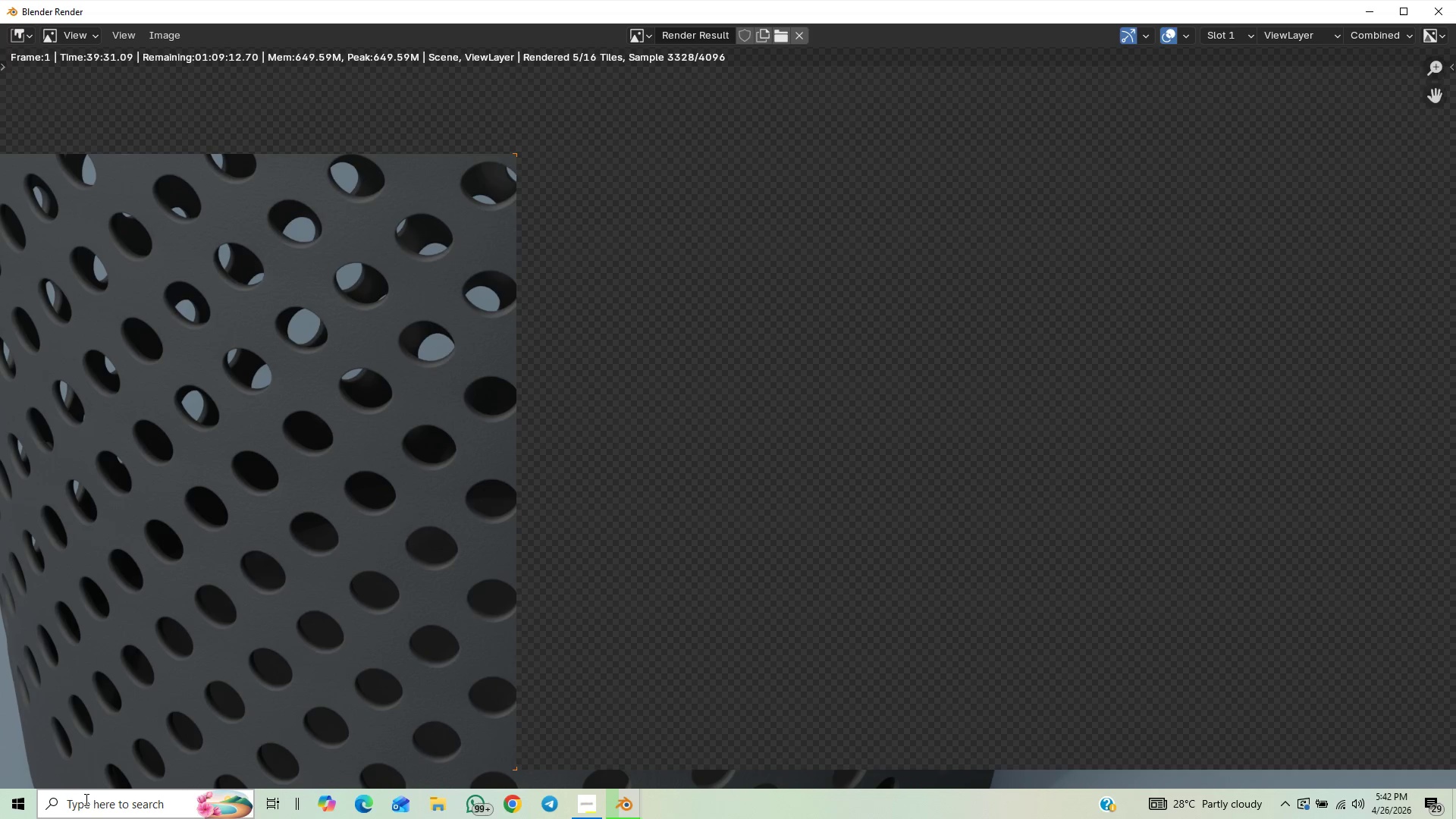 
wait(6.46)
 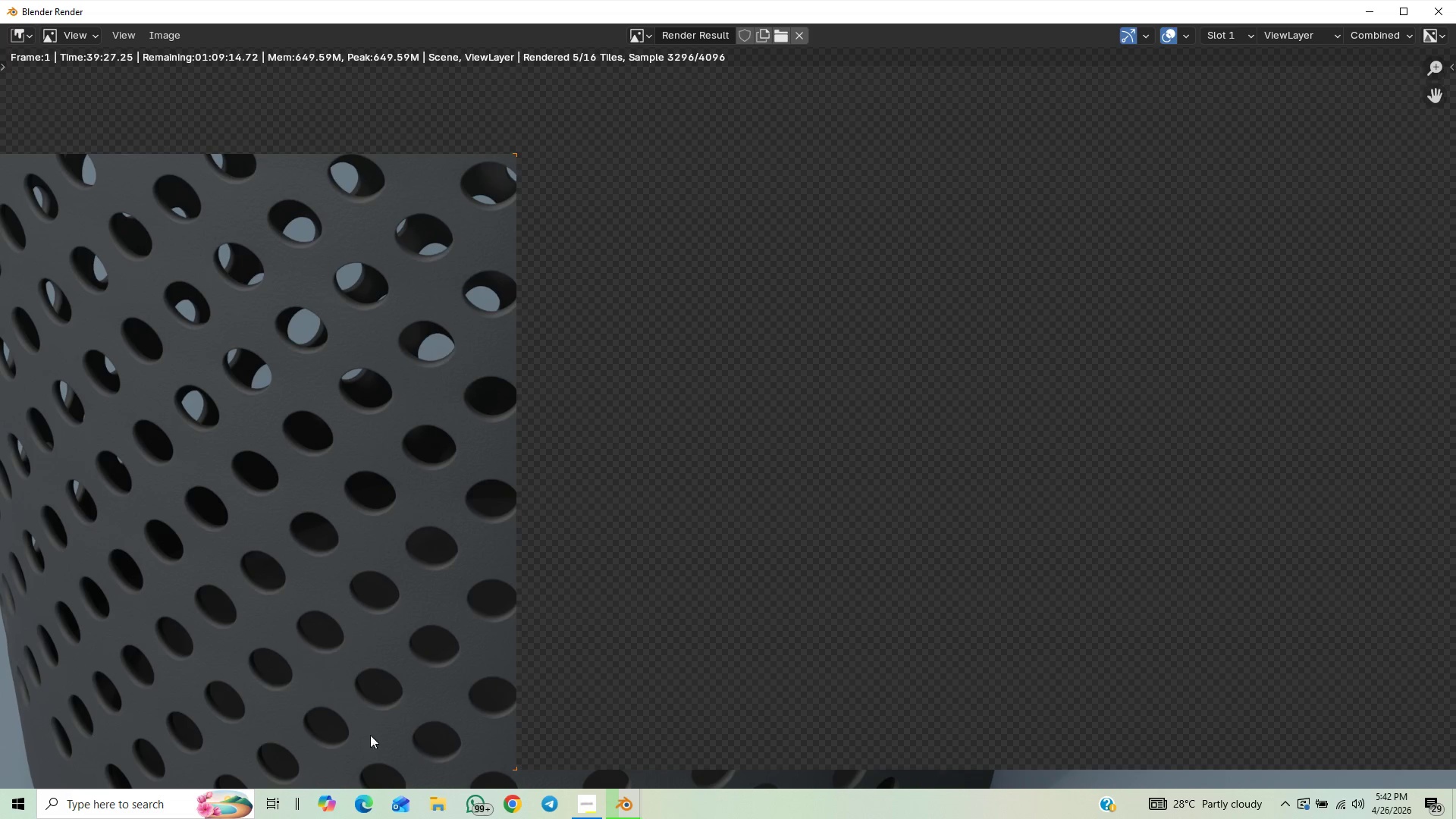 
scroll: coordinate [247, 702], scroll_direction: up, amount: 3.0
 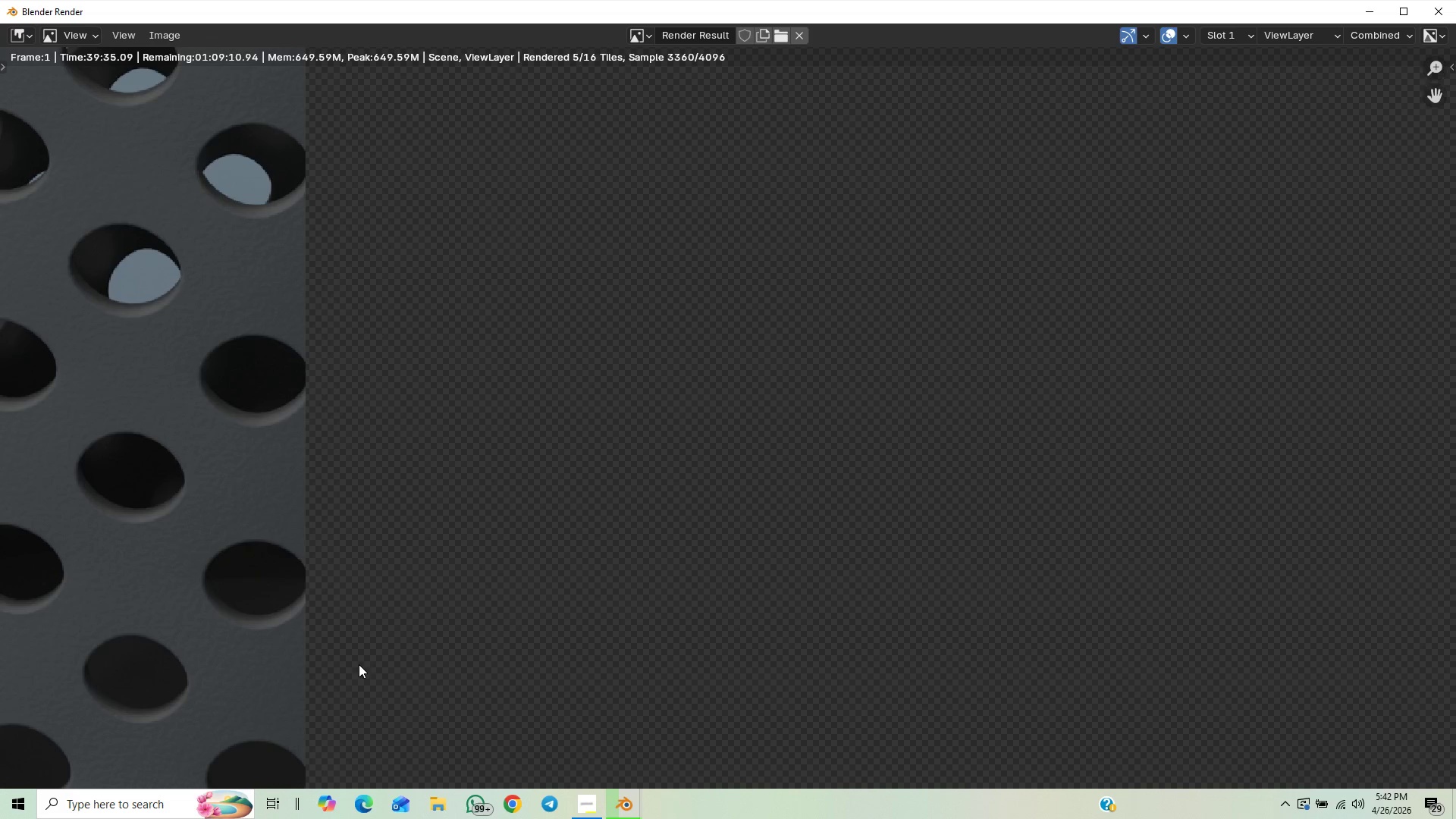 
scroll: coordinate [352, 681], scroll_direction: down, amount: 3.0
 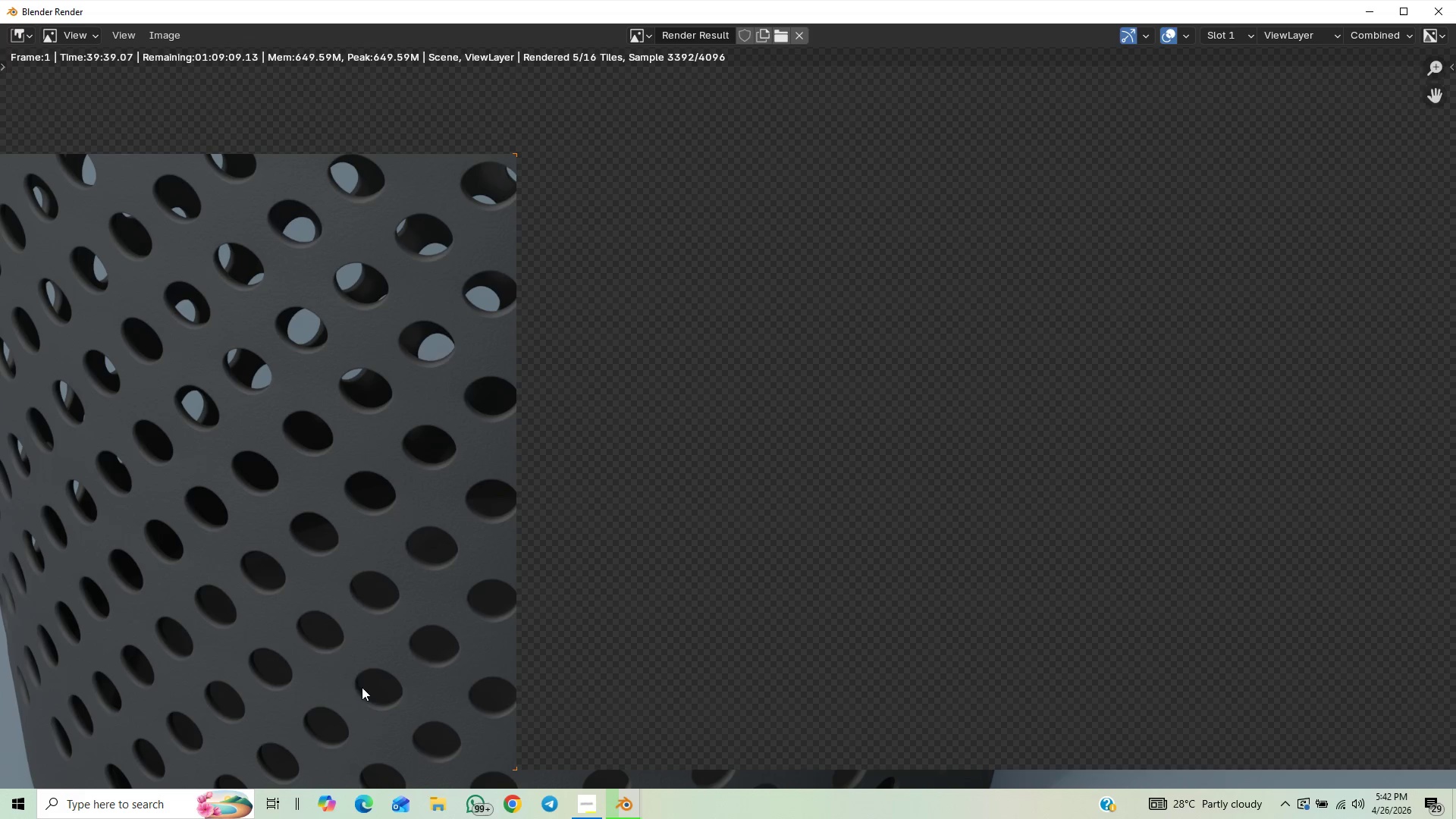 
wait(8.48)
 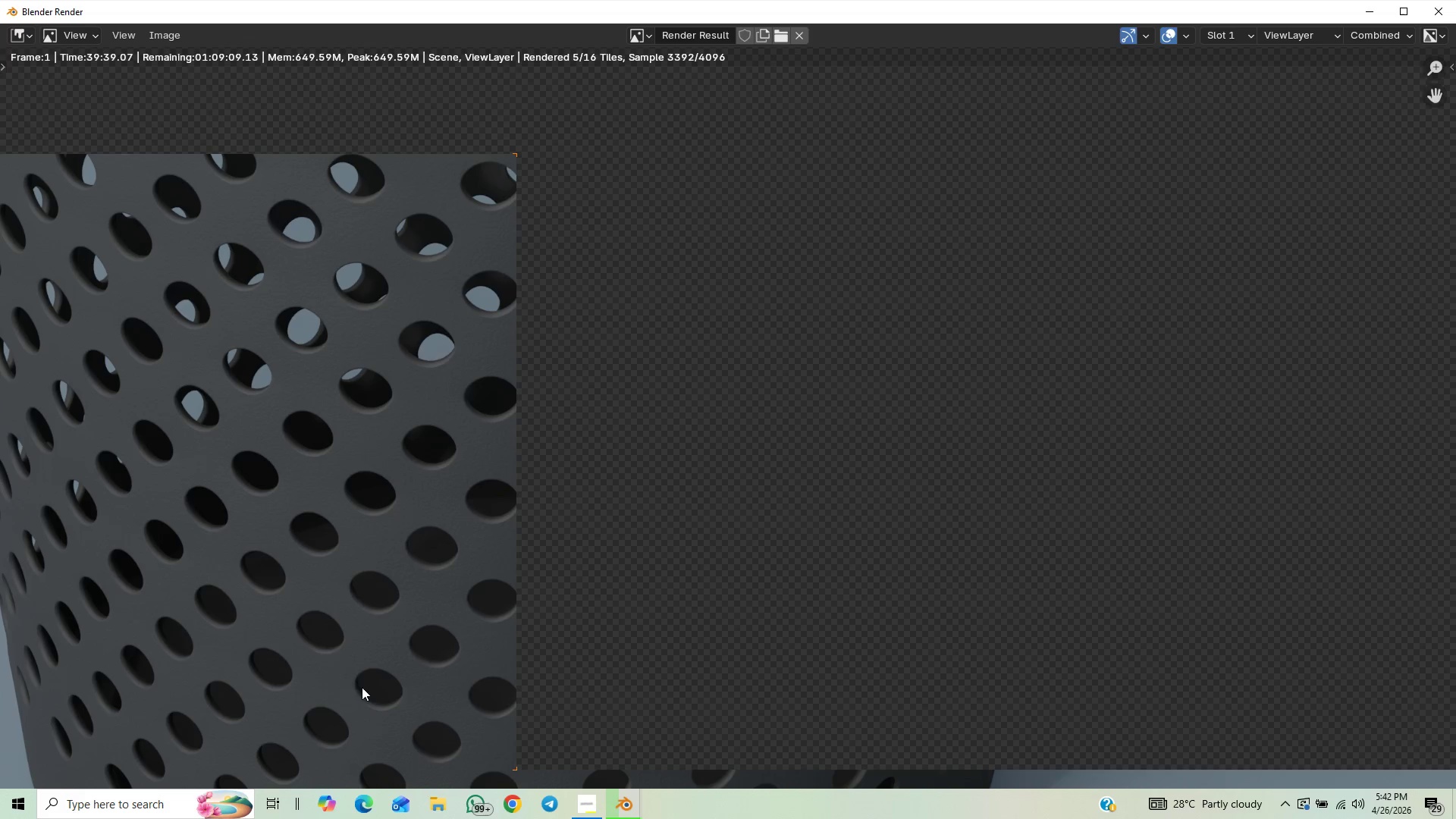 
scroll: coordinate [364, 612], scroll_direction: down, amount: 2.0
 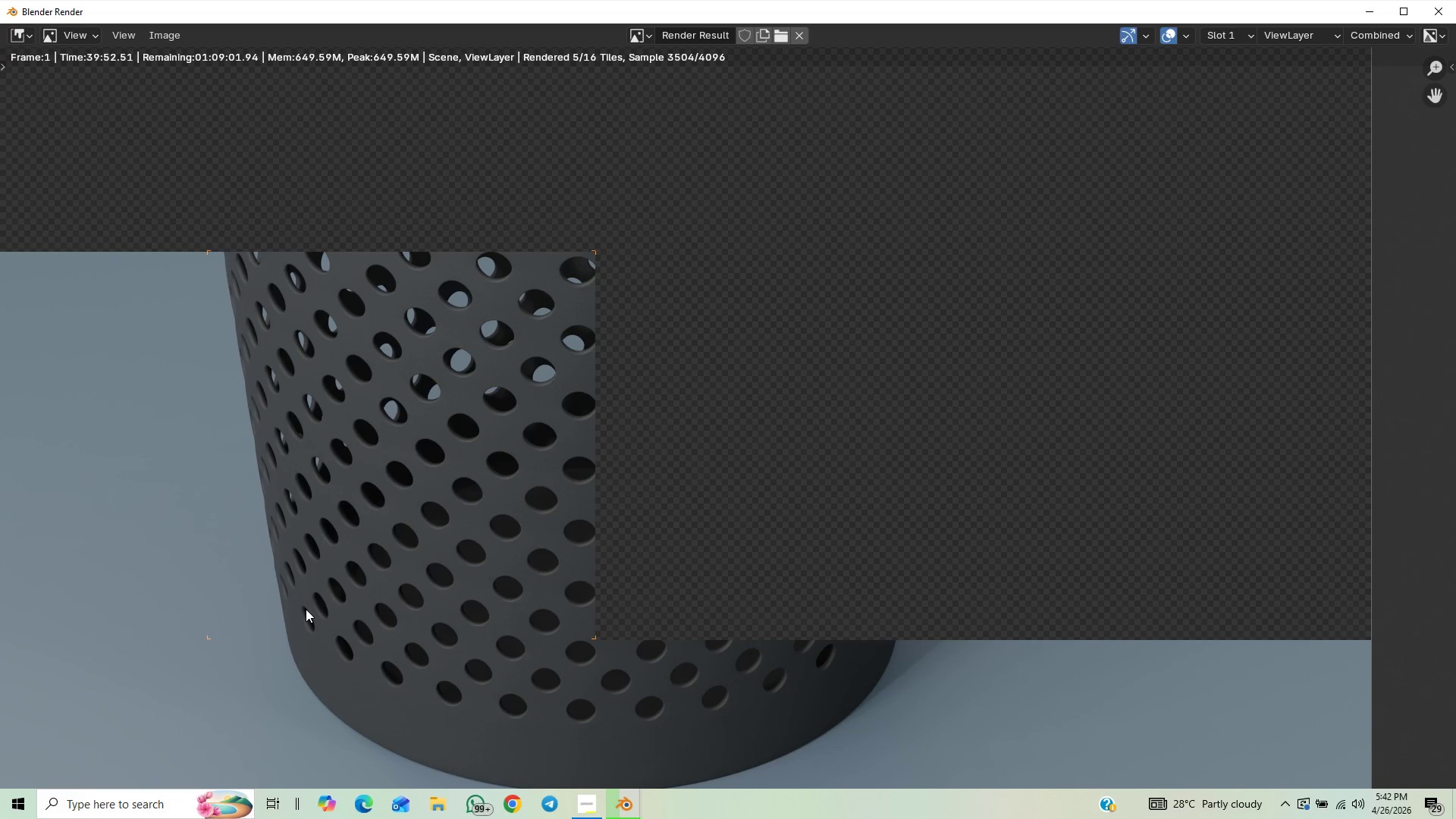 
wait(5.58)
 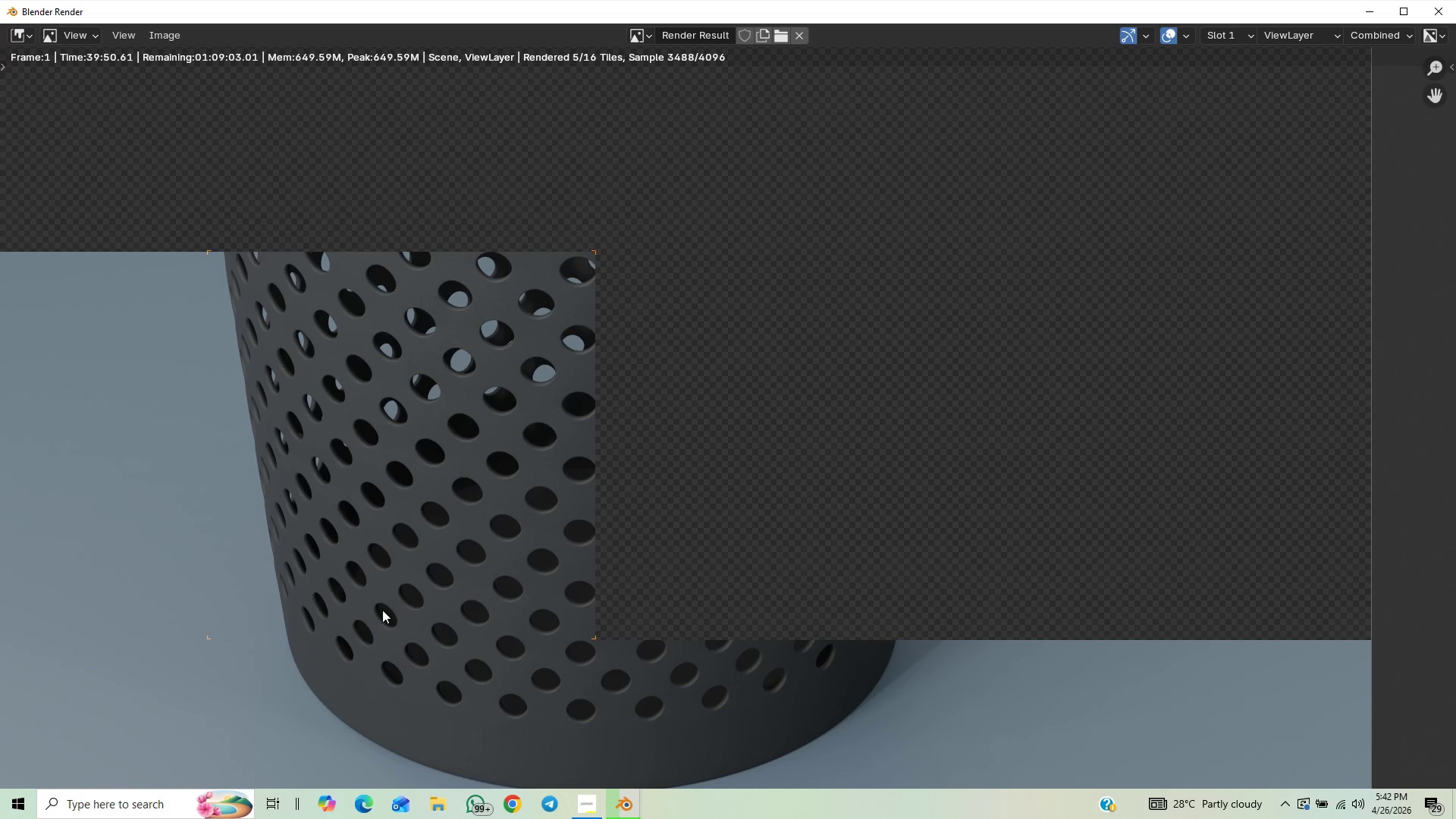 
scroll: coordinate [274, 586], scroll_direction: down, amount: 2.0
 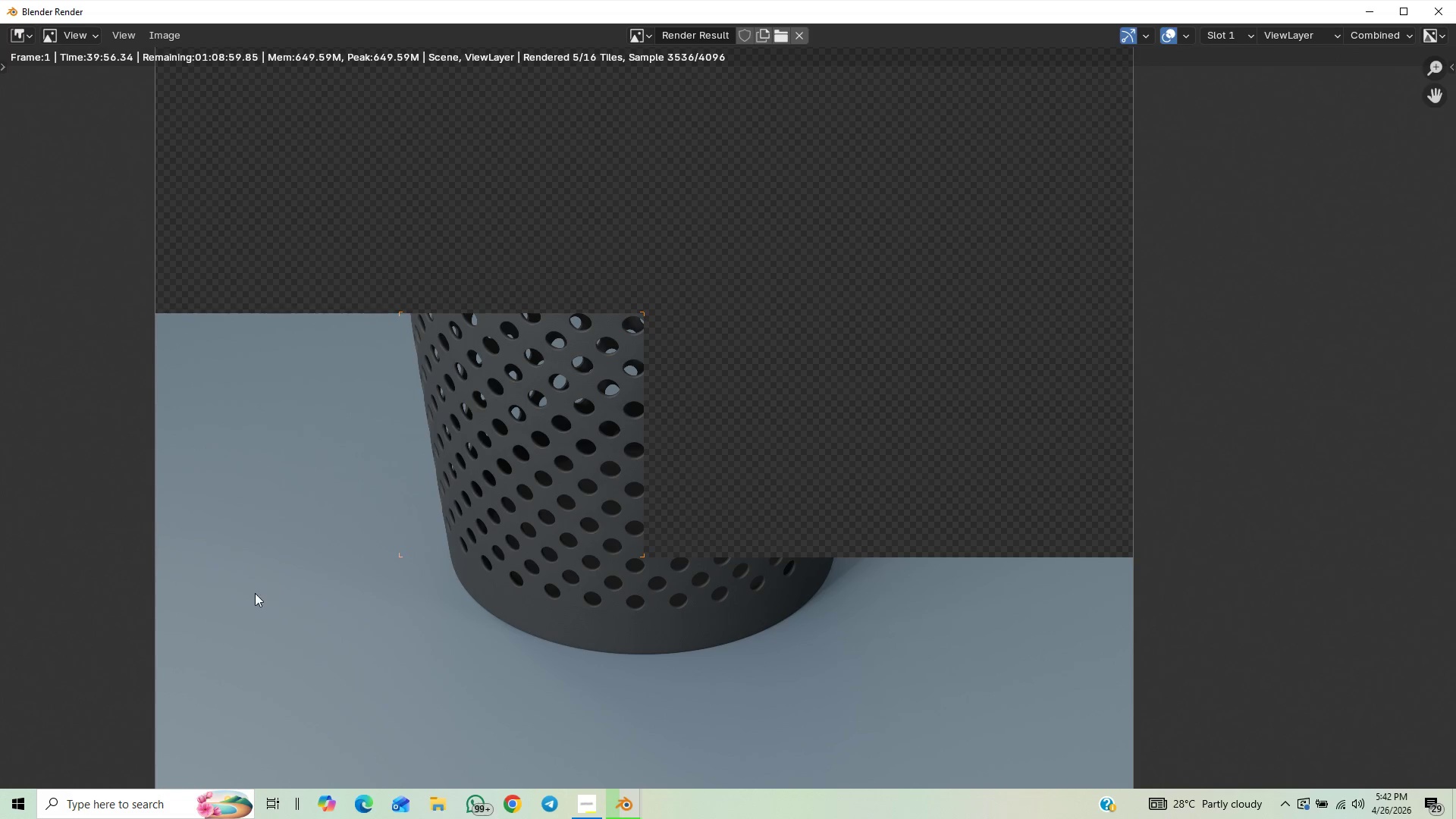 
scroll: coordinate [258, 589], scroll_direction: up, amount: 1.0
 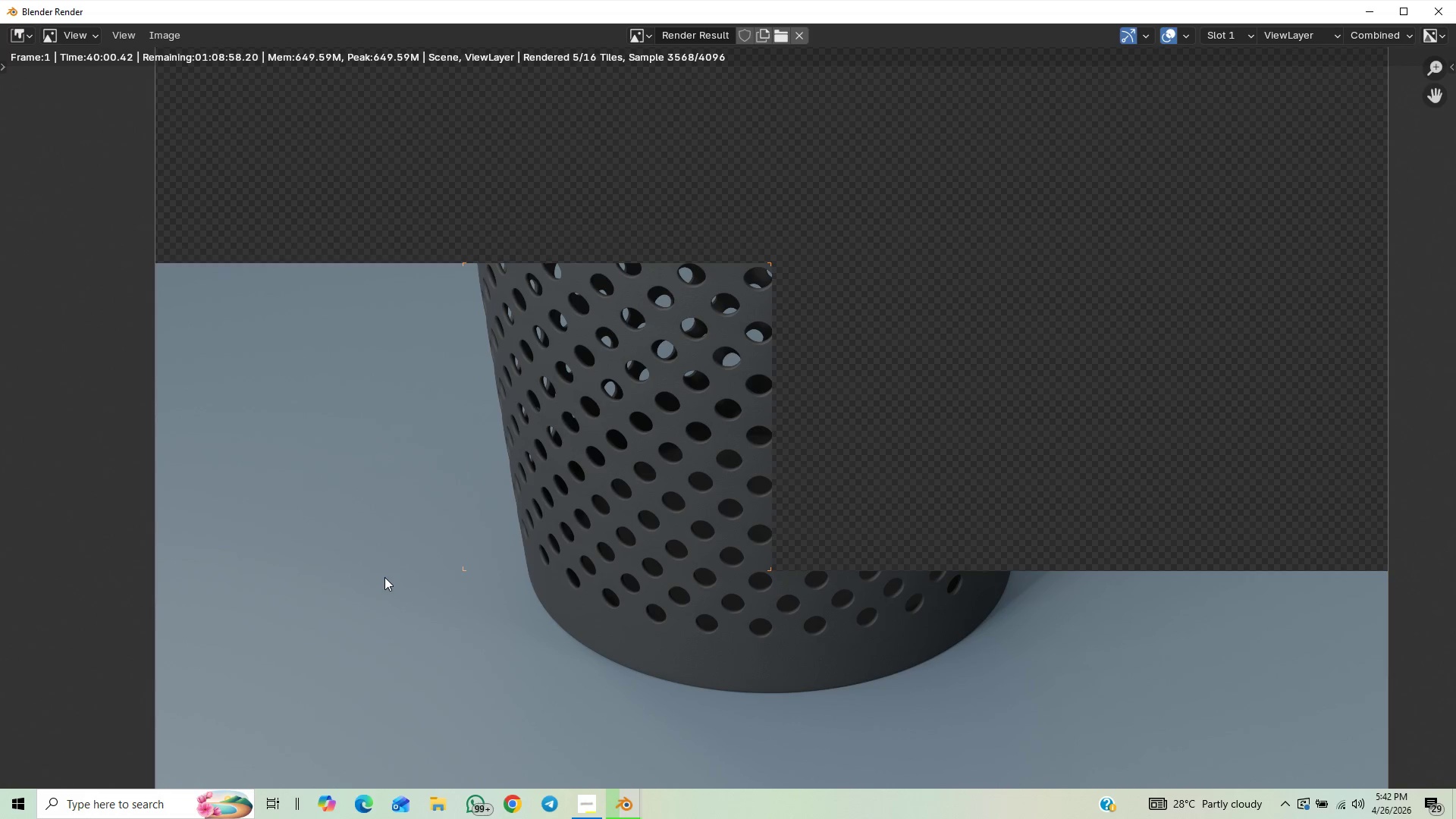 
wait(9.64)
 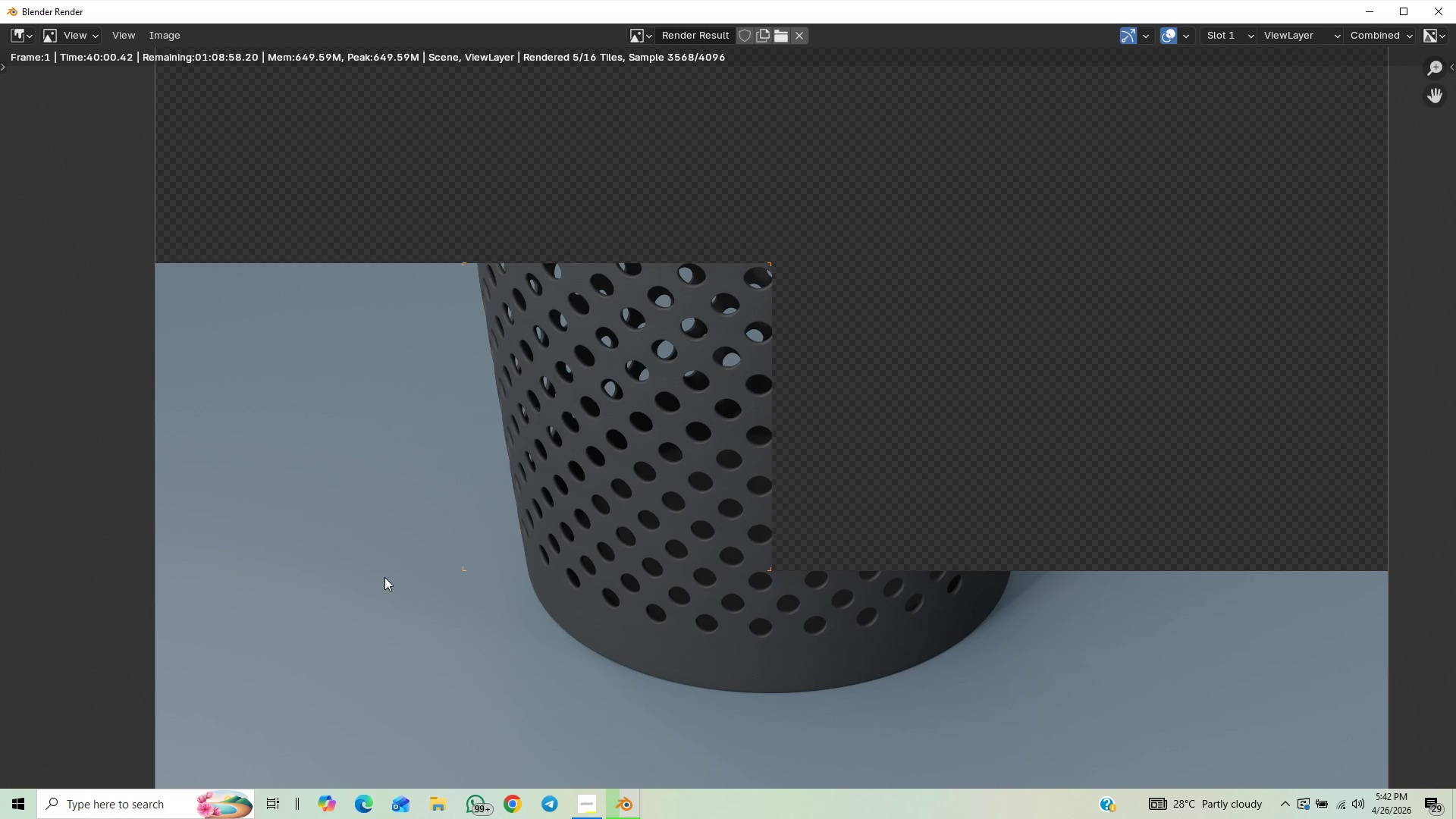 
scroll: coordinate [425, 546], scroll_direction: down, amount: 2.0
 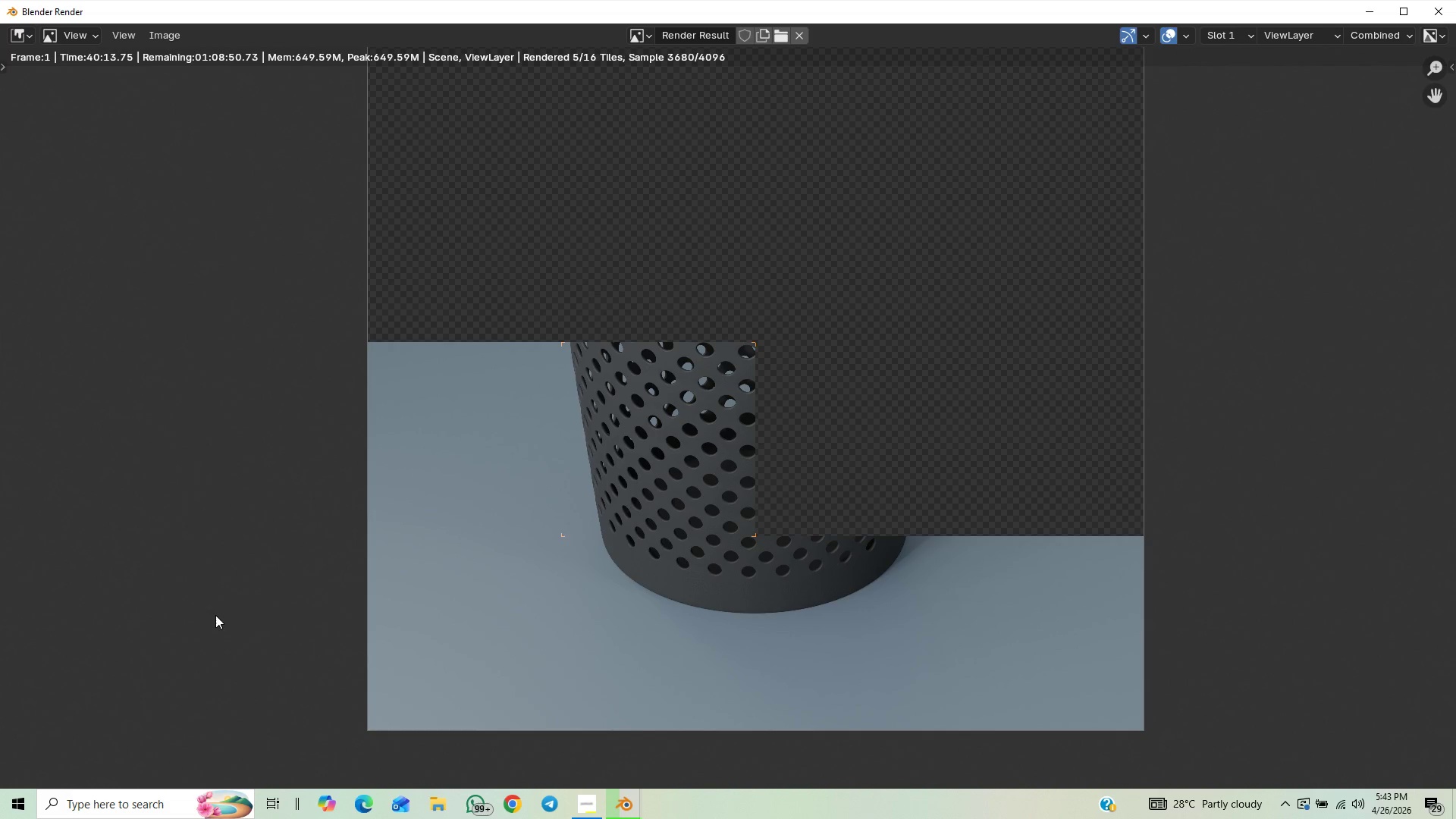 
scroll: coordinate [454, 535], scroll_direction: up, amount: 1.0
 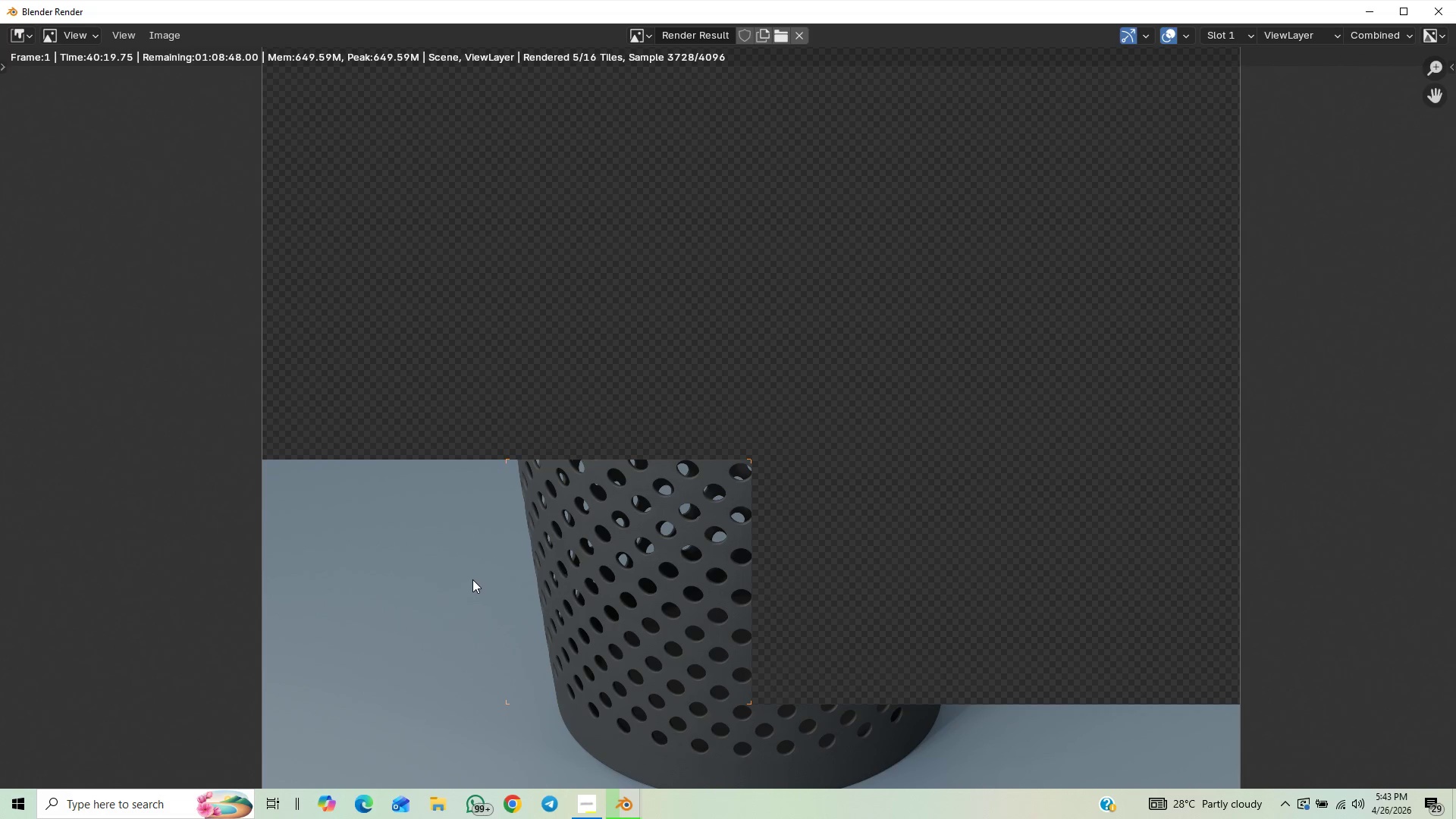 
wait(11.23)
 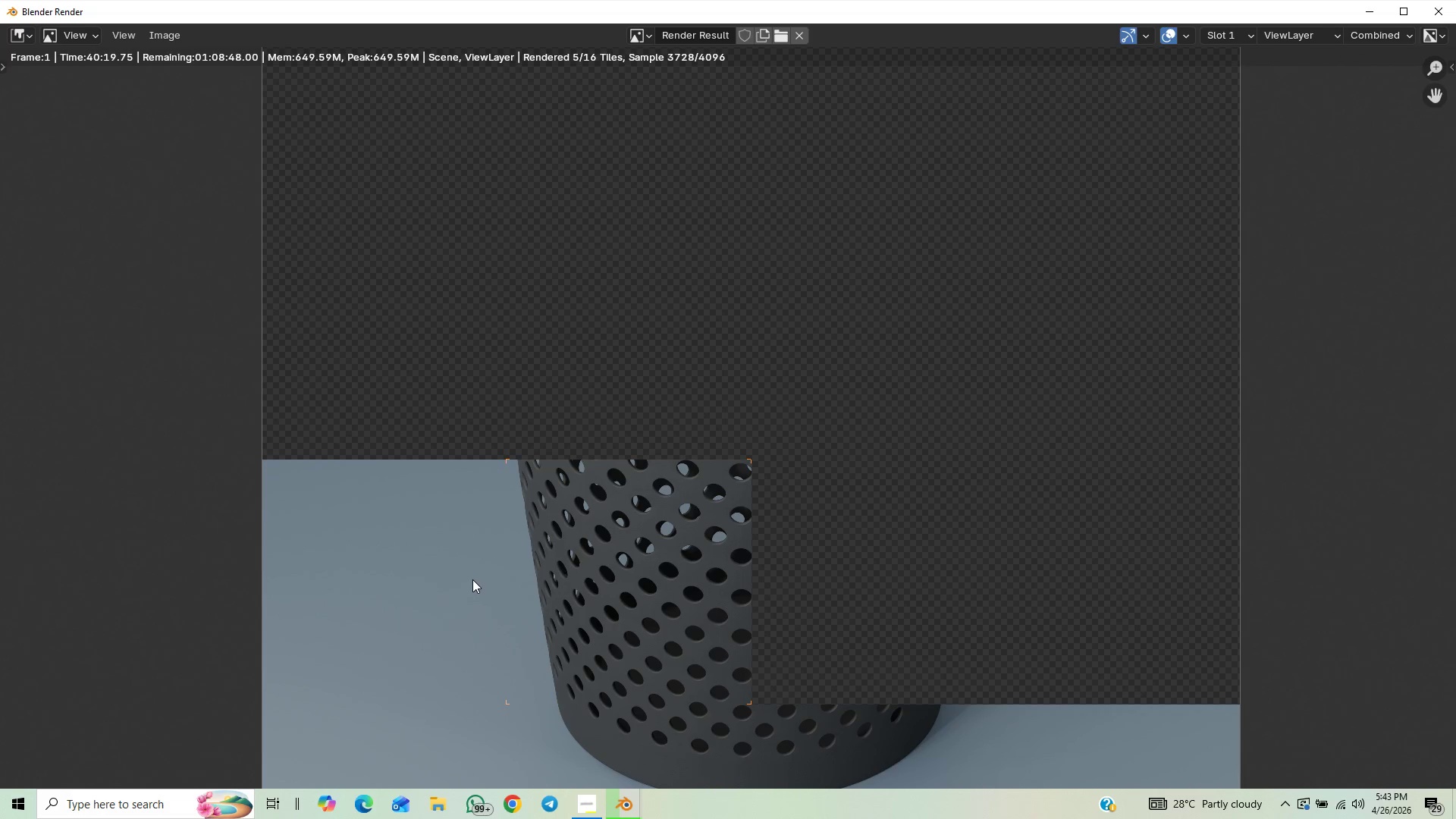 
scroll: coordinate [252, 411], scroll_direction: down, amount: 2.0
 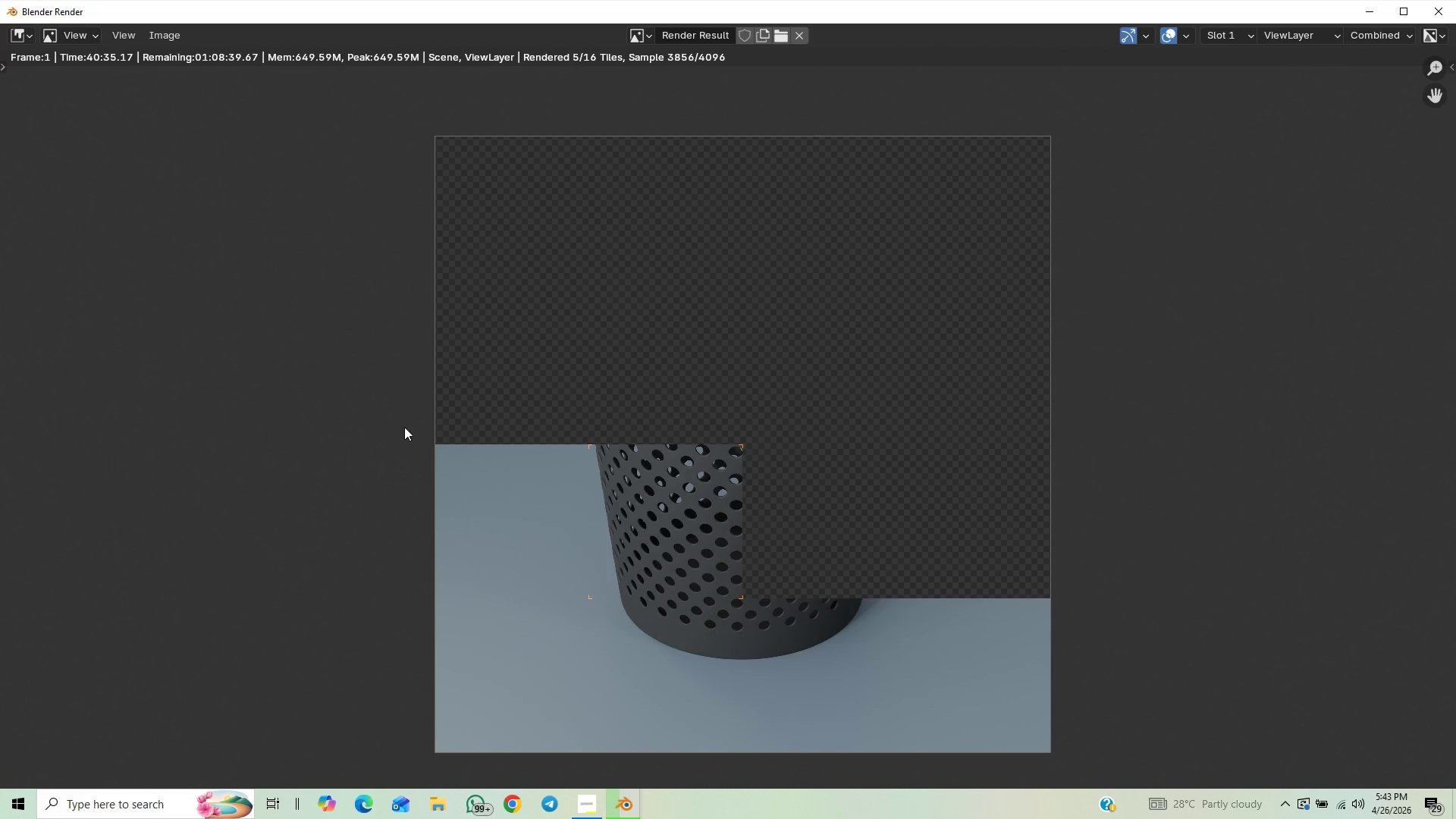 
wait(13.36)
 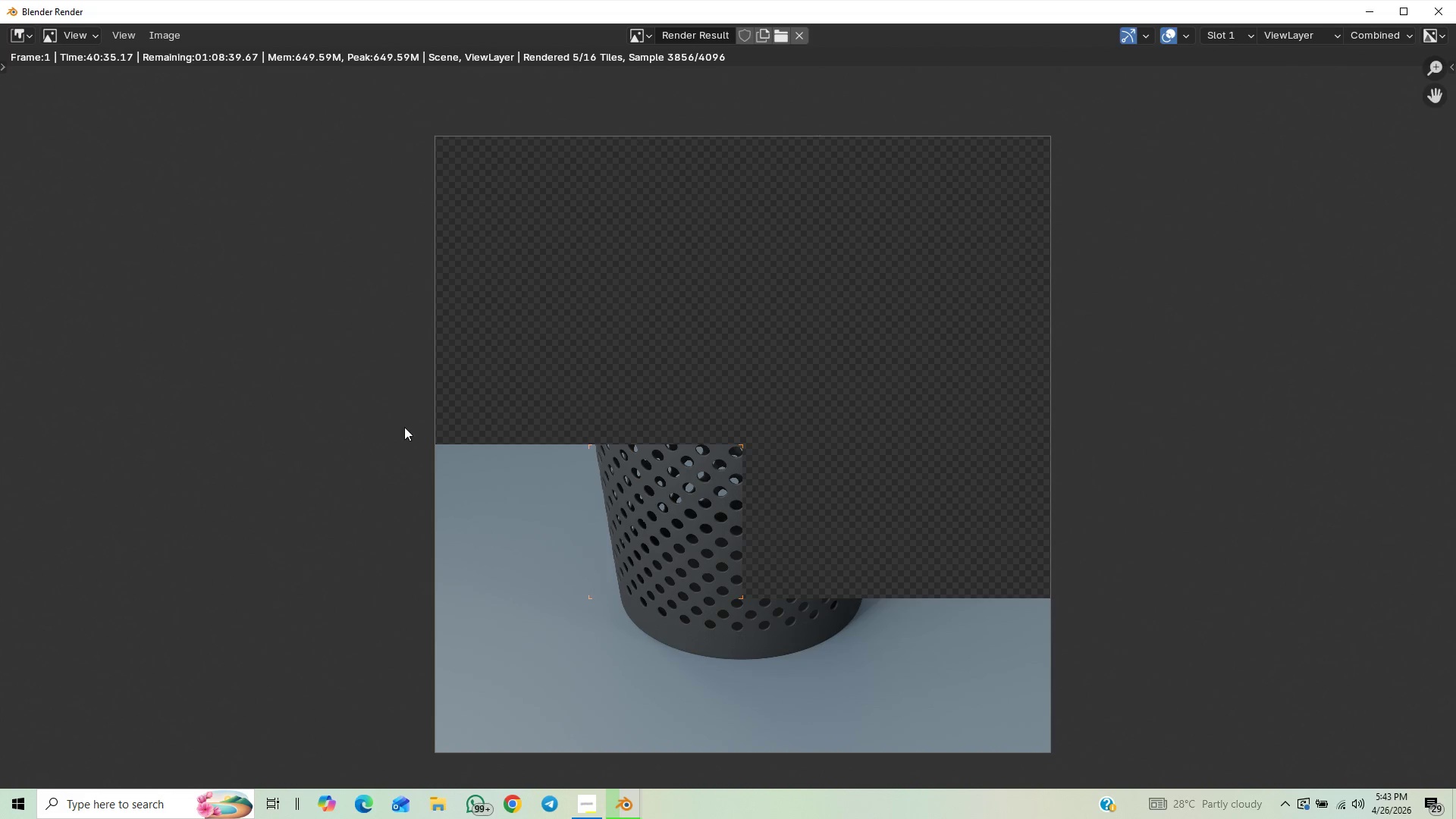 
left_click([581, 805])